 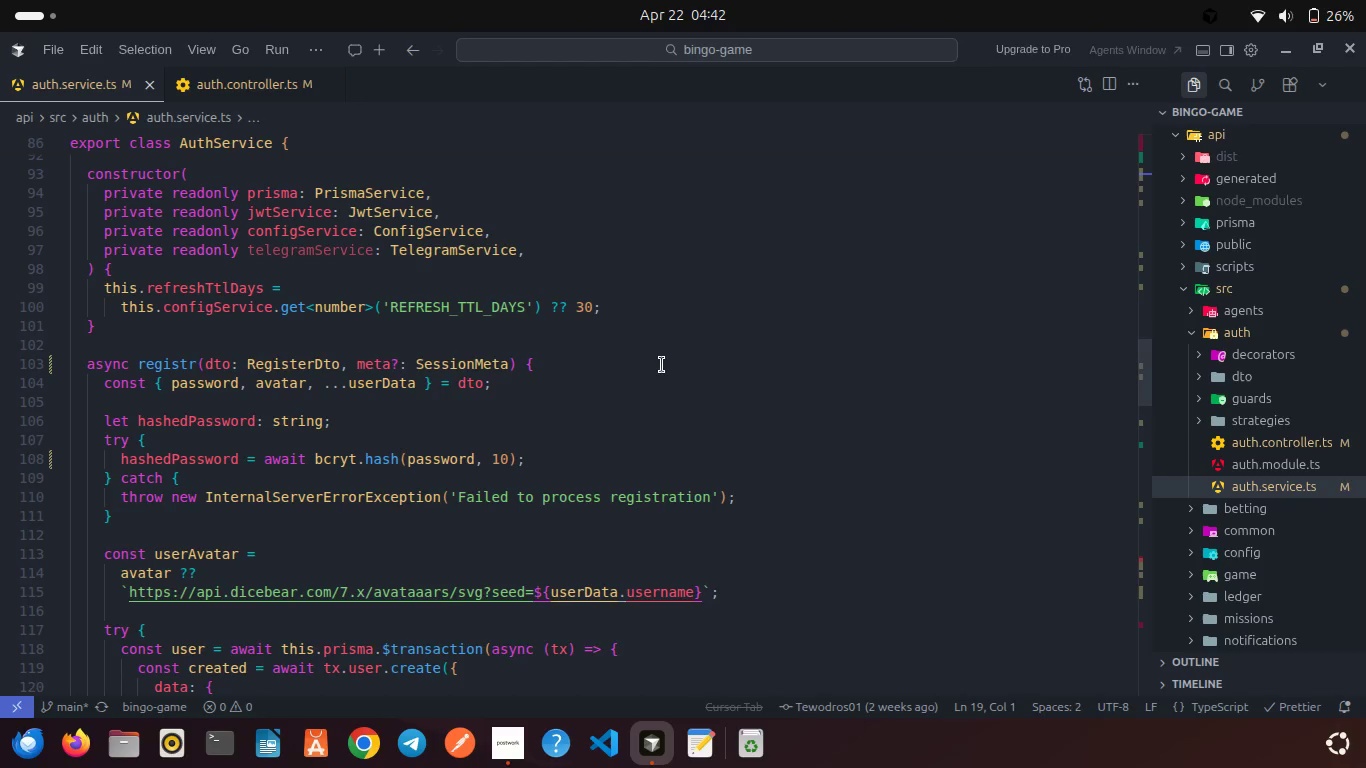 
scroll: coordinate [662, 365], scroll_direction: down, amount: 8.0
 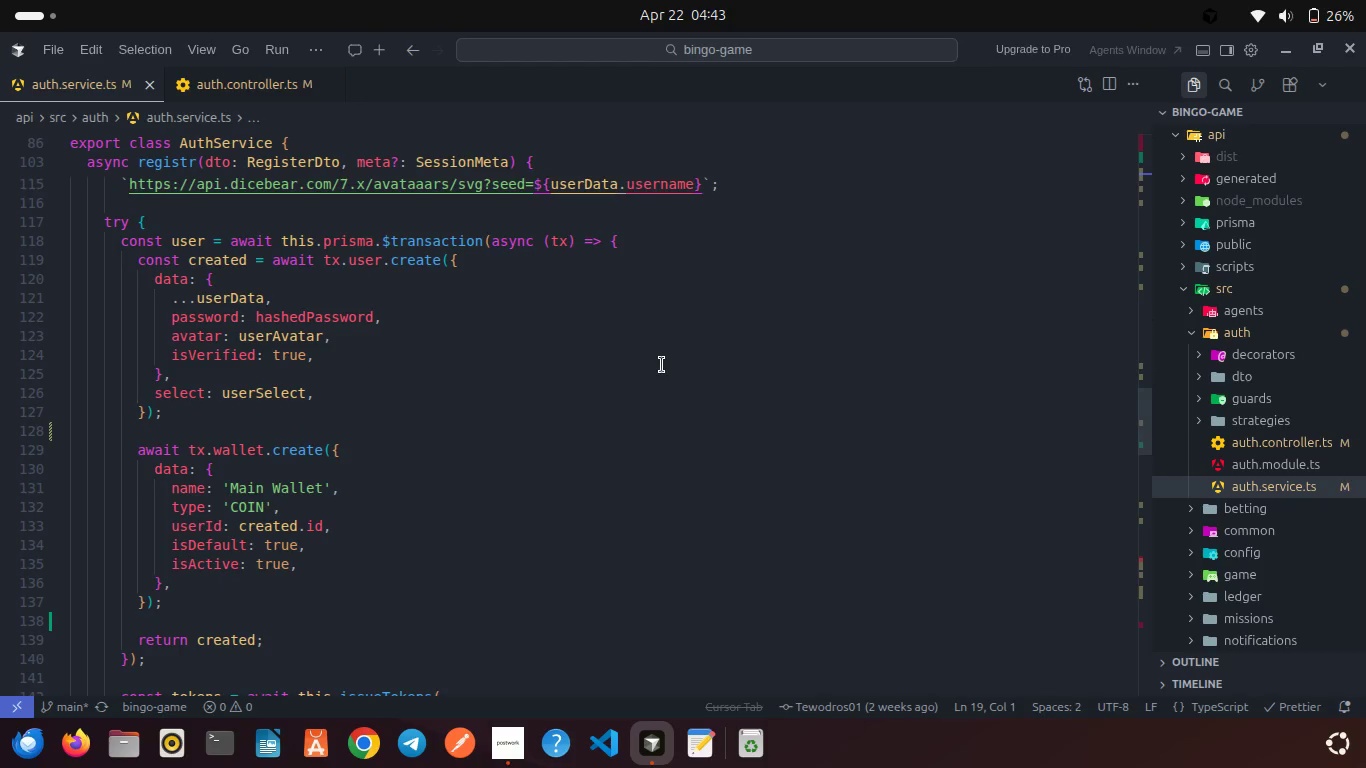 
scroll: coordinate [662, 365], scroll_direction: down, amount: 6.0
 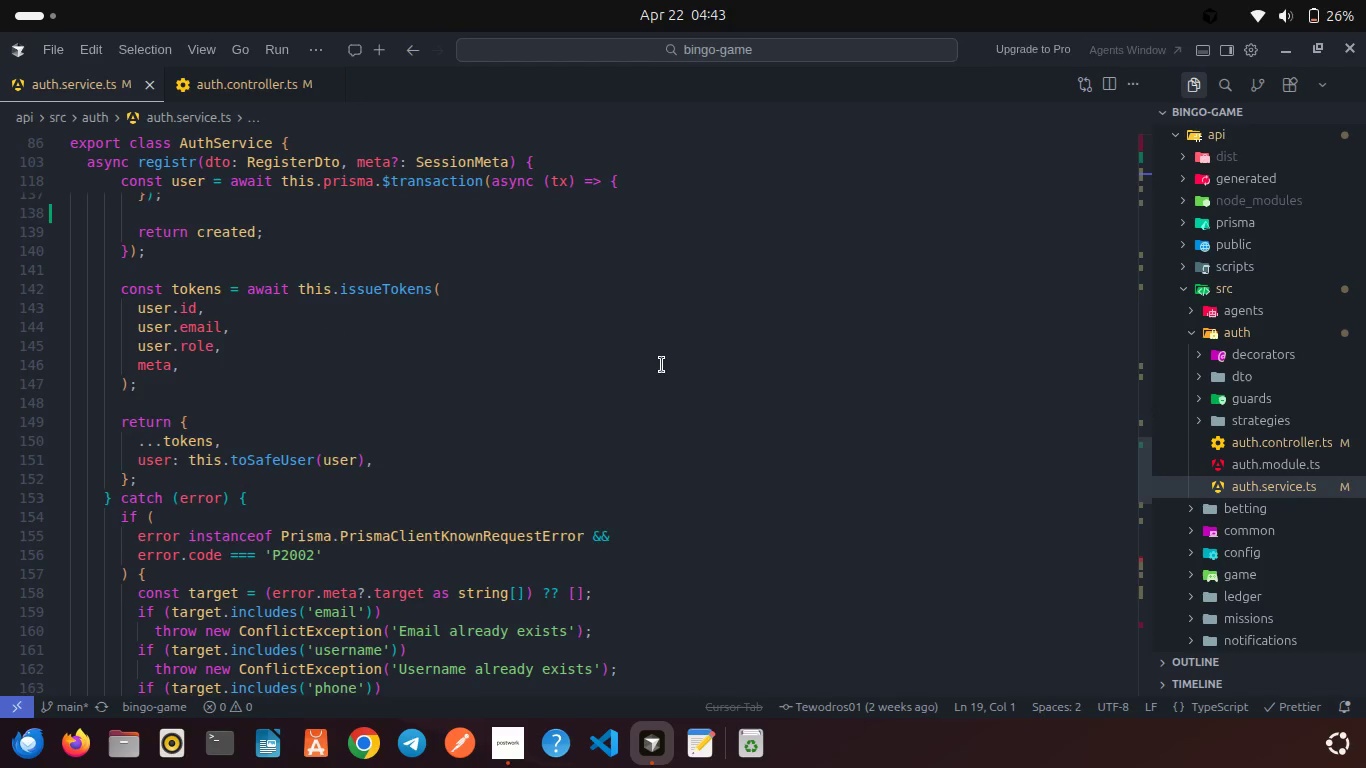 
scroll: coordinate [662, 365], scroll_direction: down, amount: 4.0
 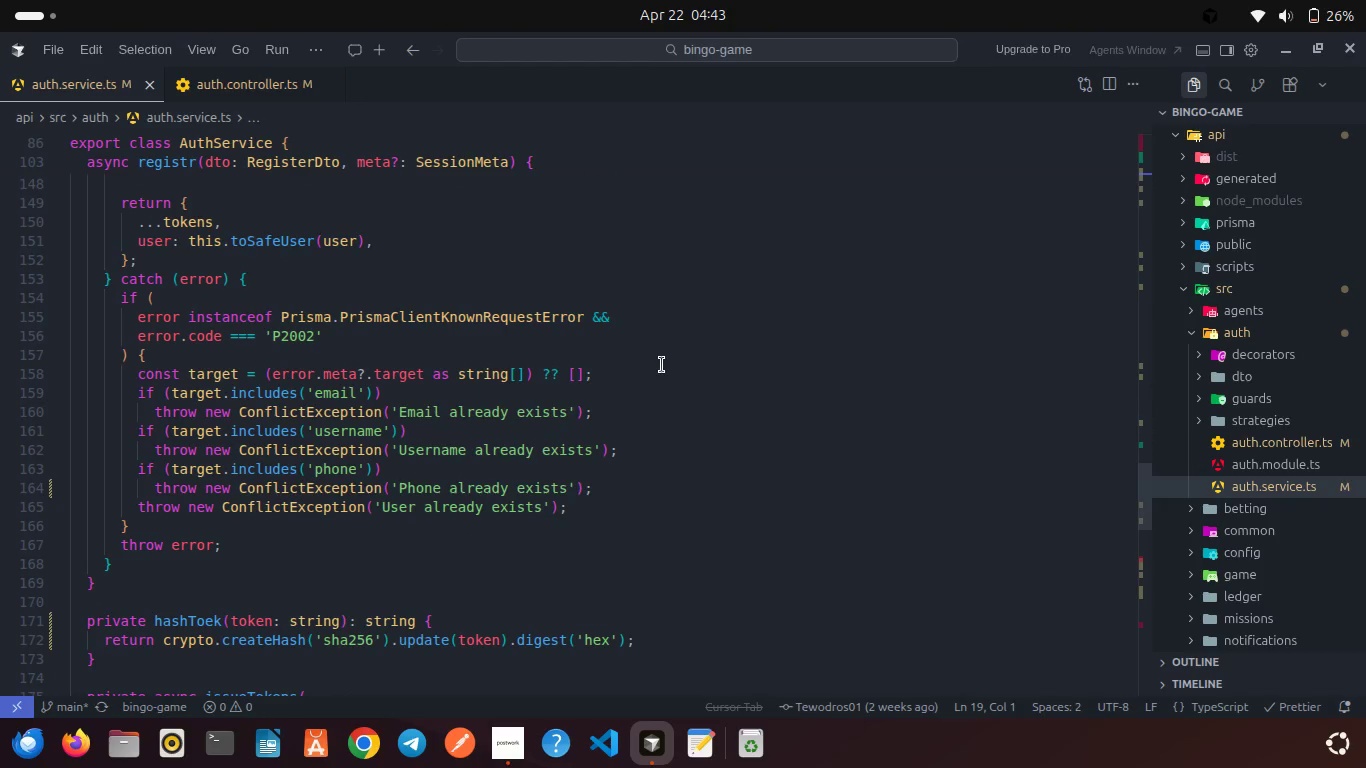 
scroll: coordinate [662, 365], scroll_direction: up, amount: 3.0
 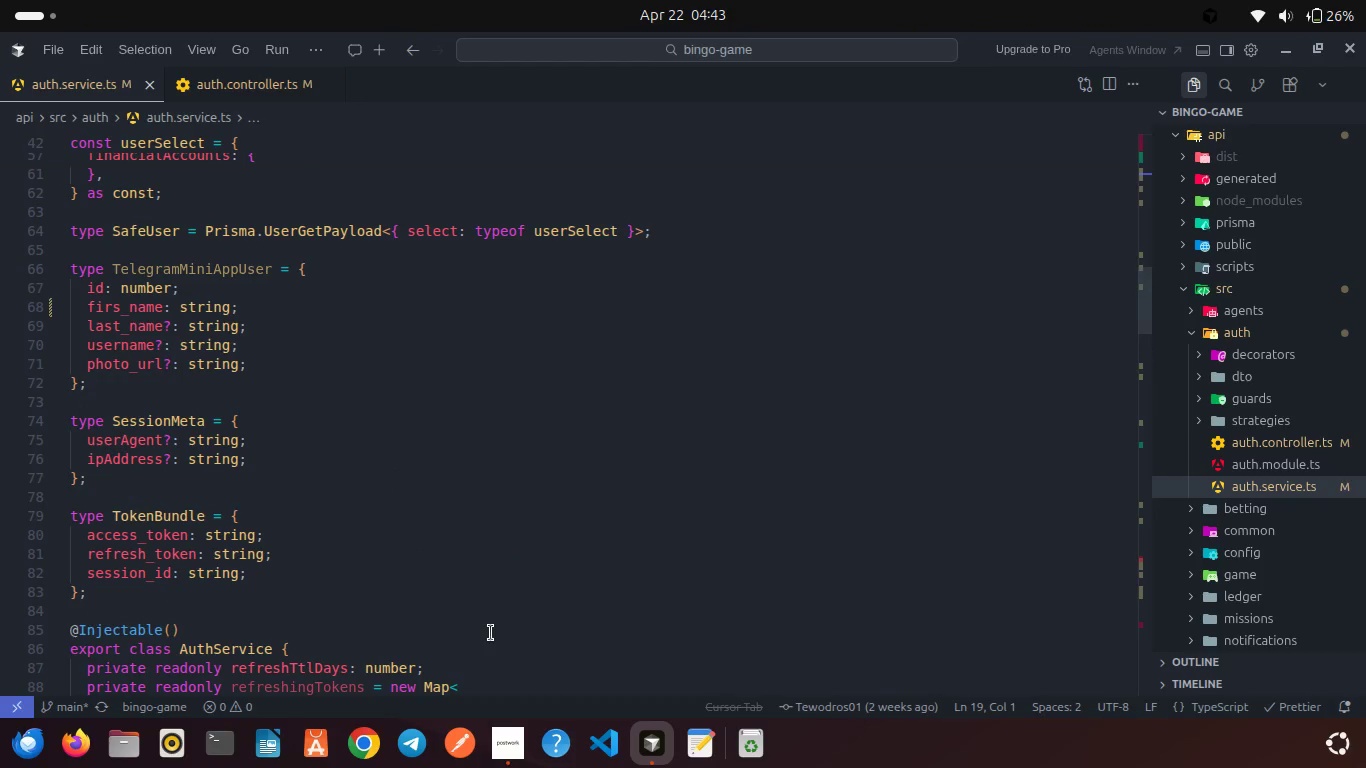 
left_click([514, 744])